 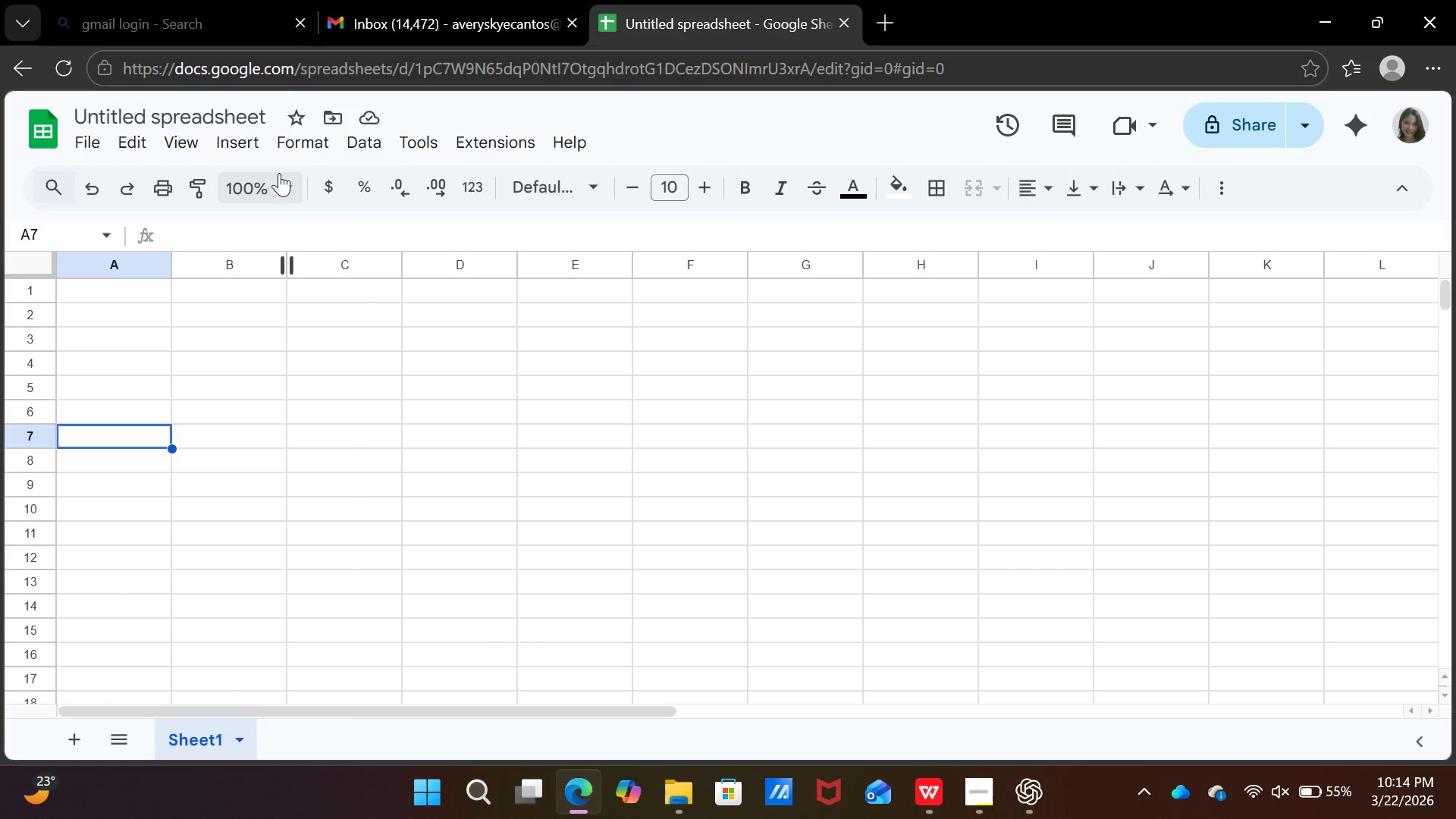 
left_click([256, 109])
 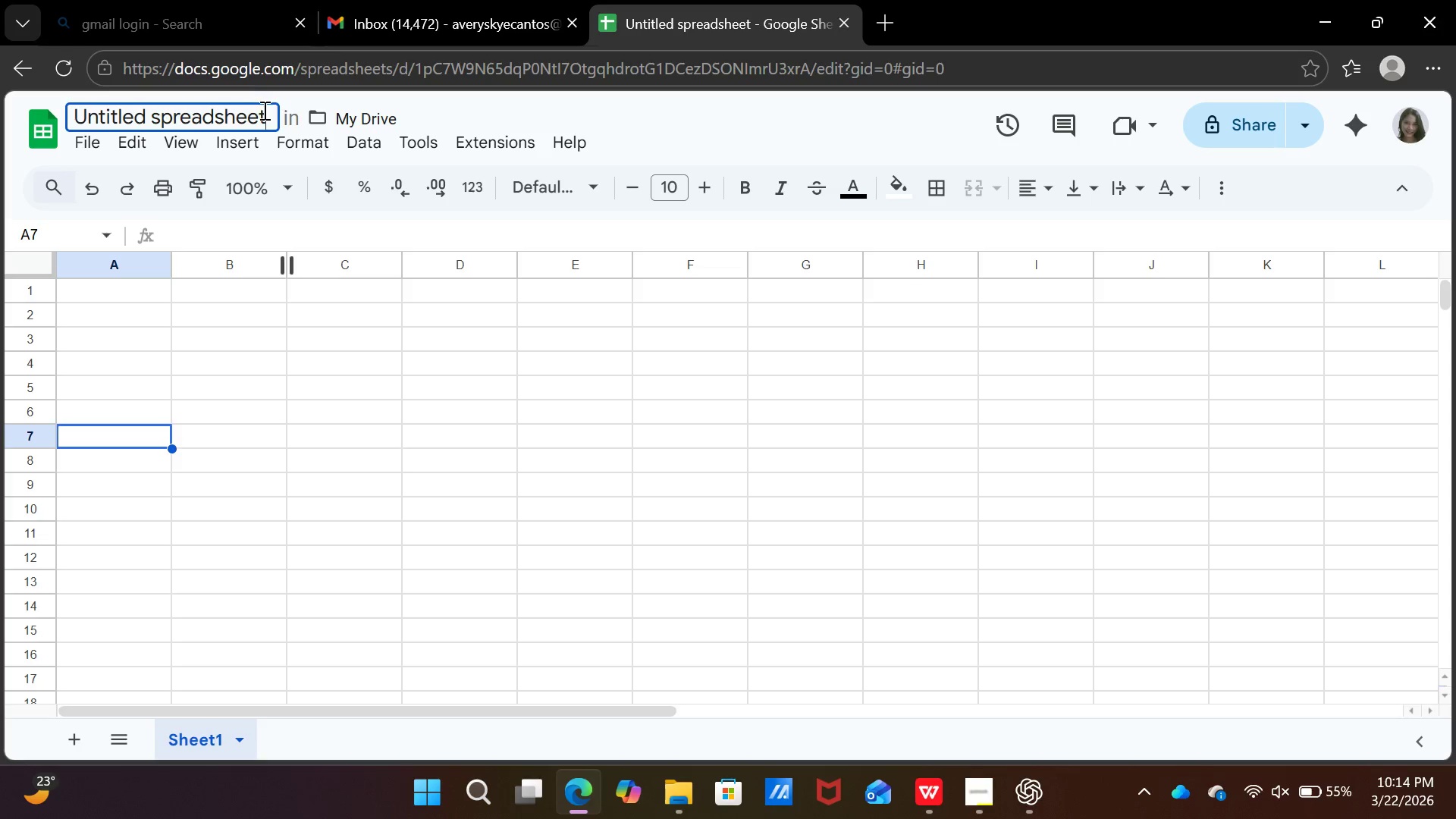 
left_click([263, 110])
 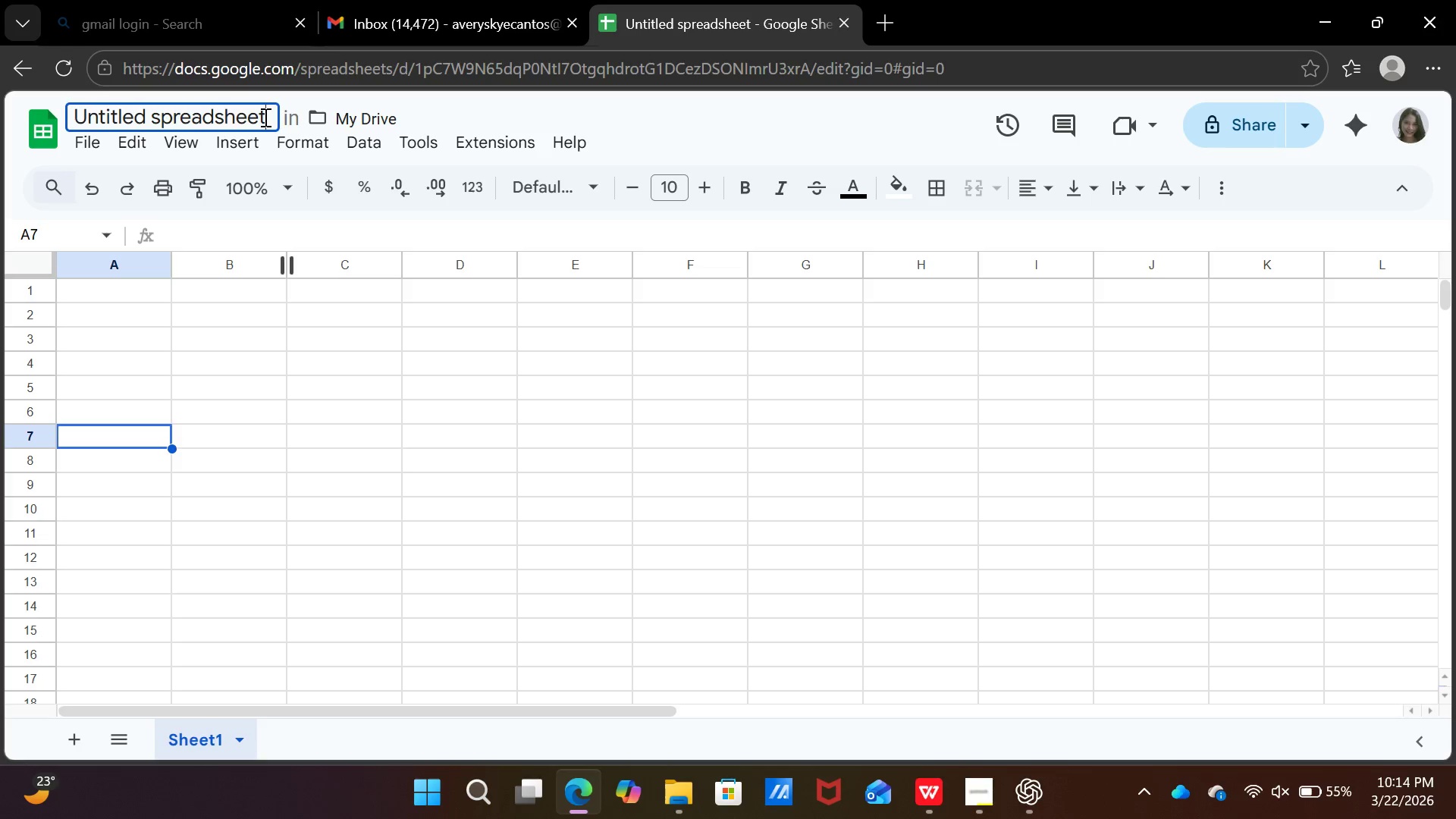 
hold_key(key=Backspace, duration=1.52)
 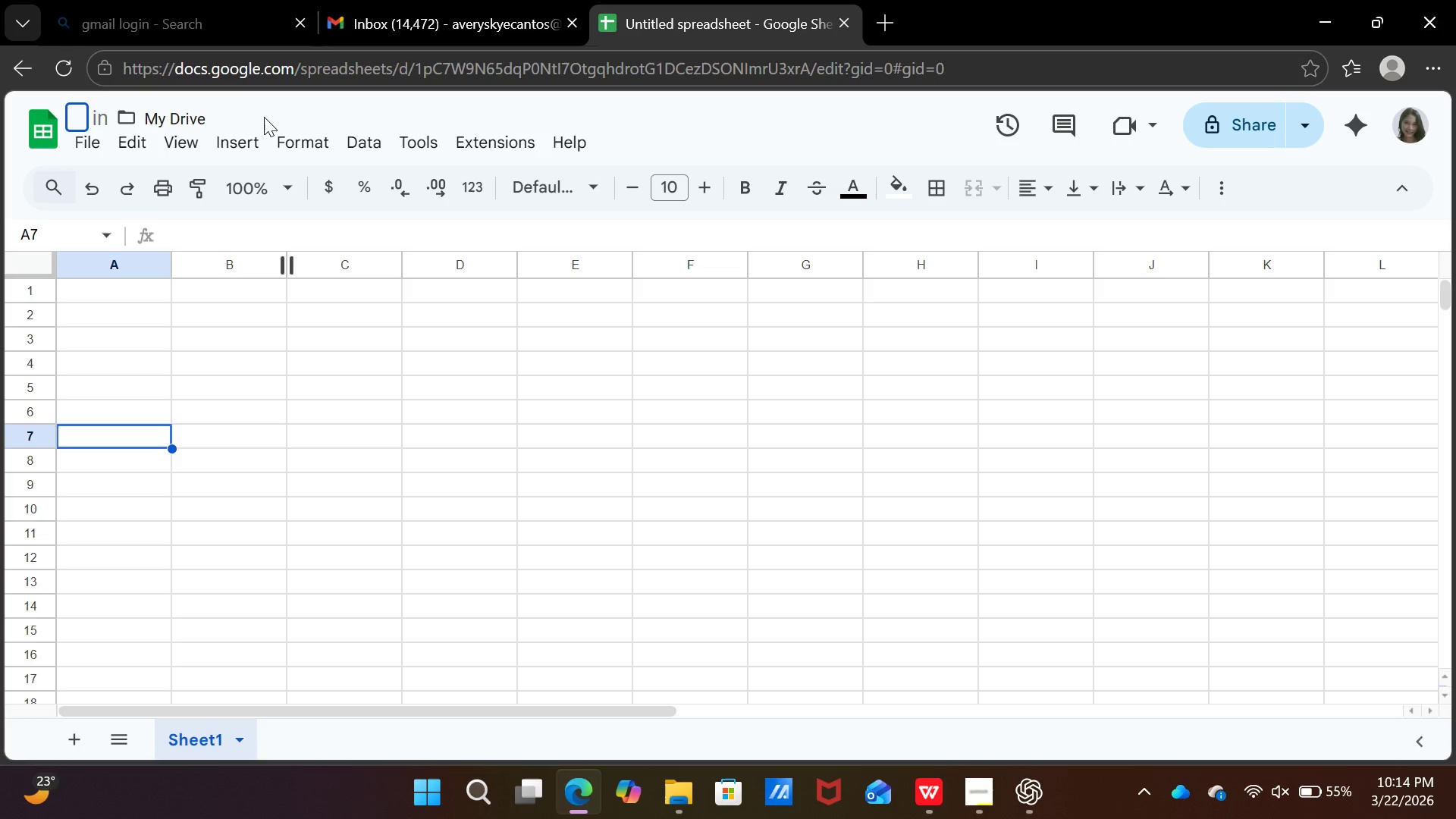 
key(Backspace)
 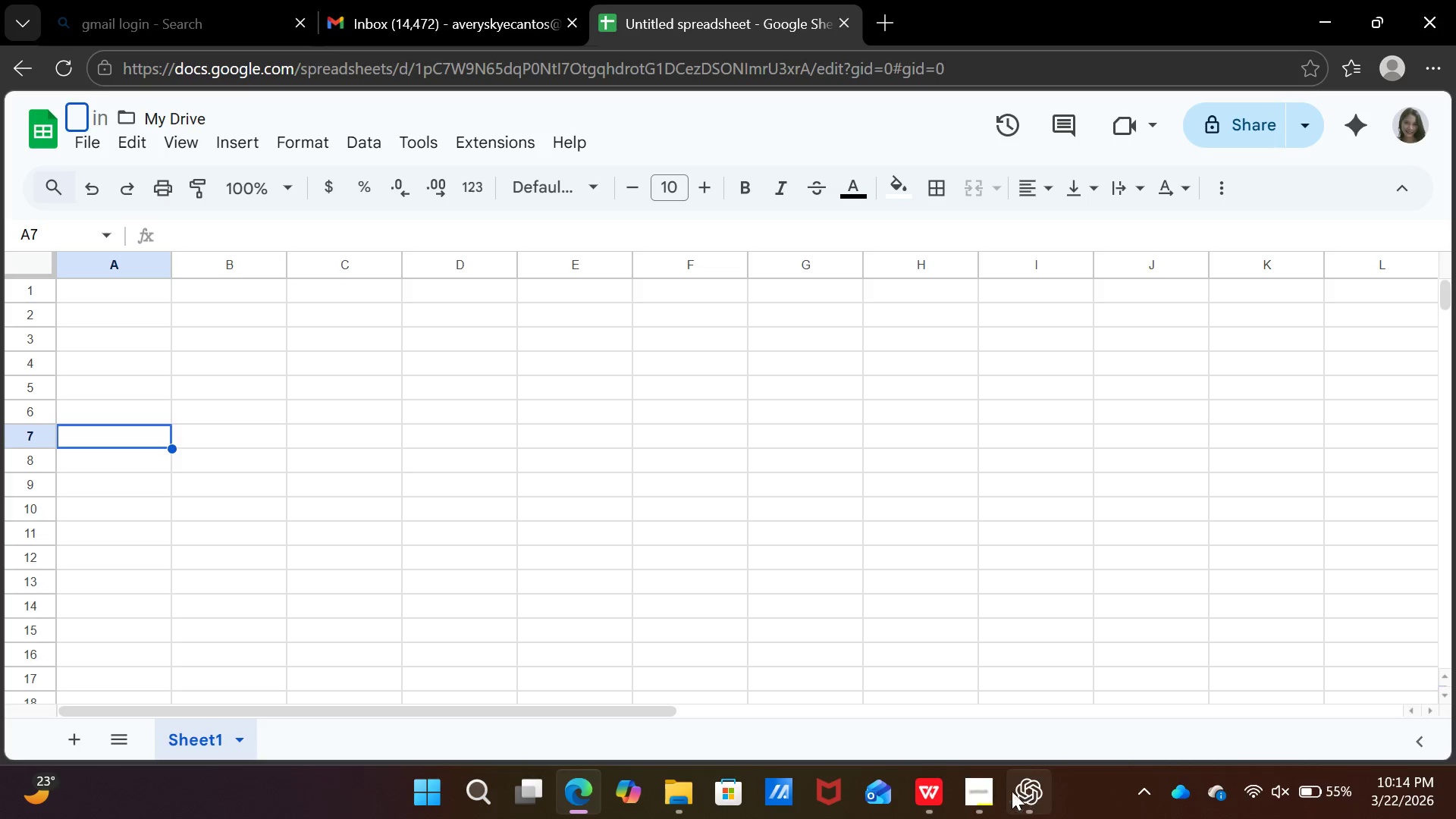 
left_click([987, 789])